 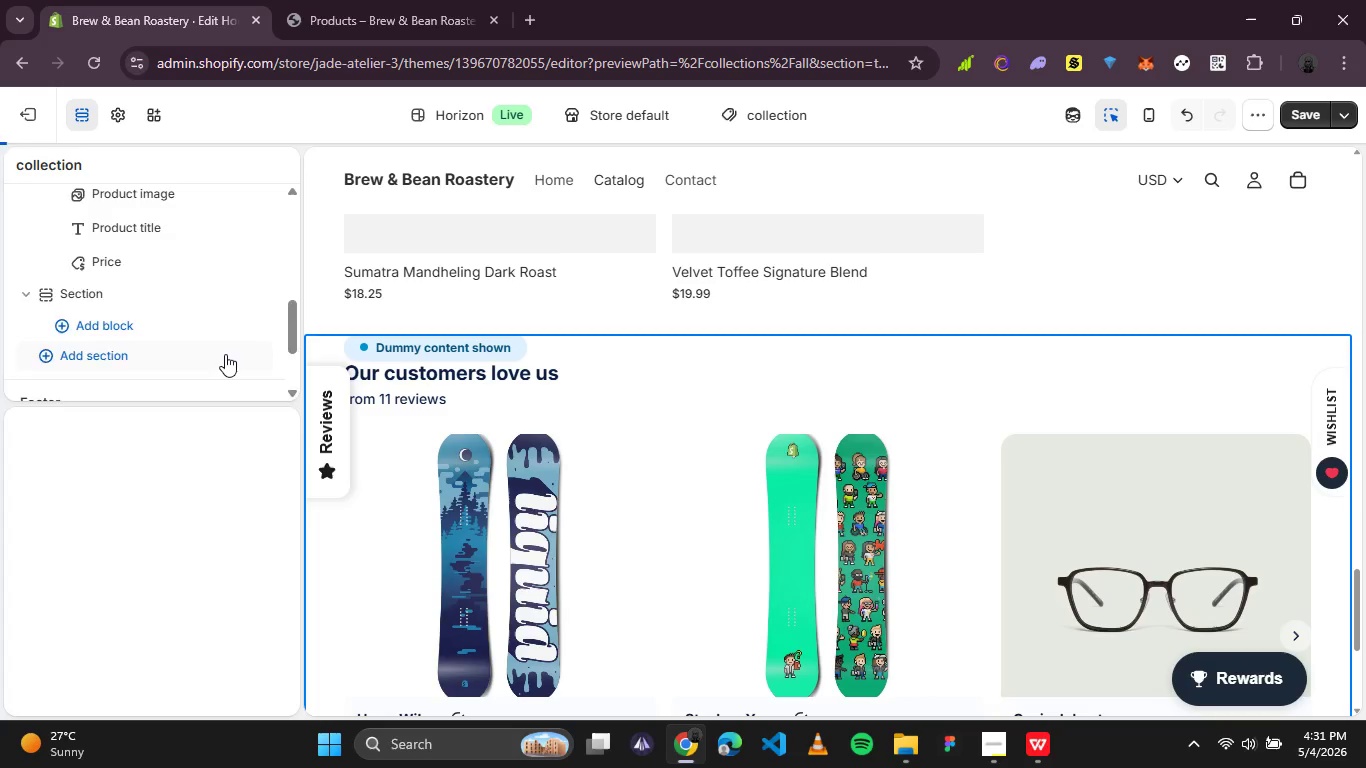 
scroll: coordinate [738, 461], scroll_direction: down, amount: 5.0
 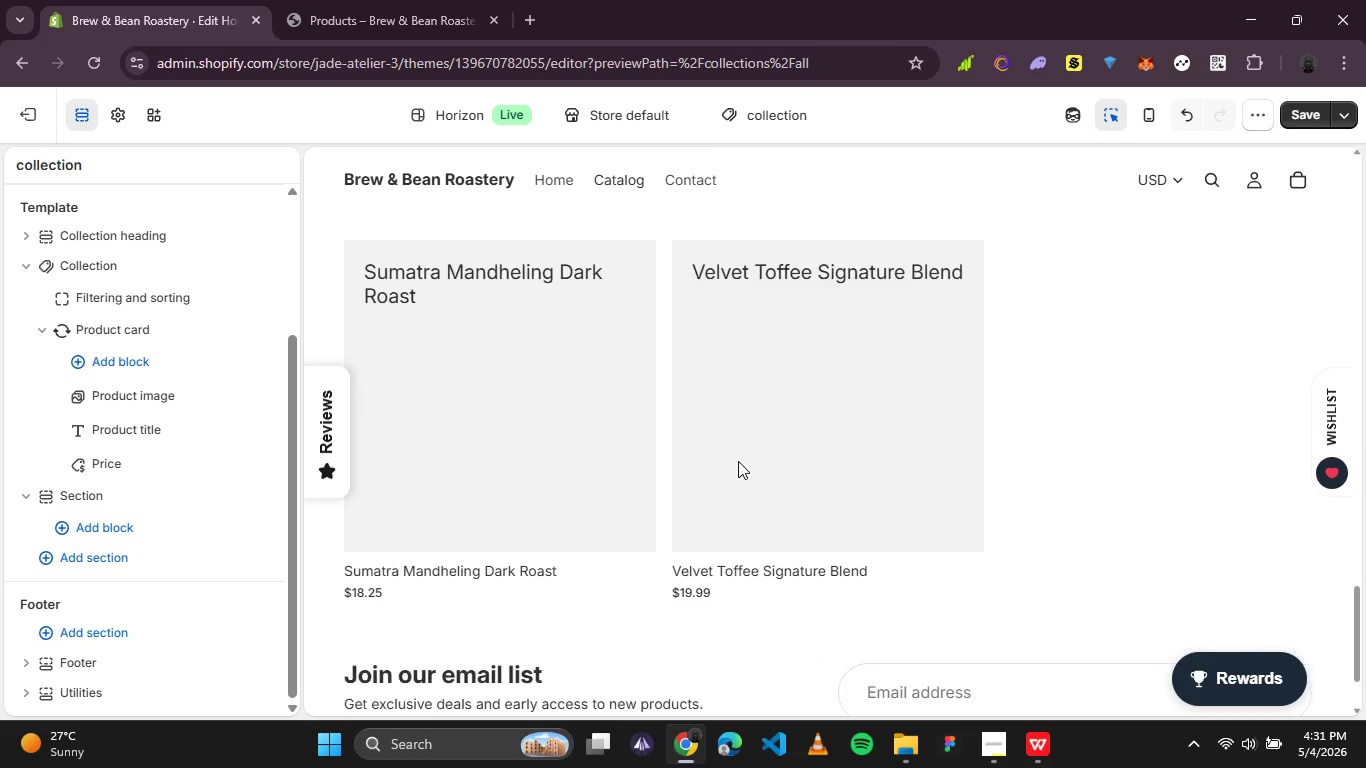 
scroll: coordinate [738, 461], scroll_direction: up, amount: 12.0
 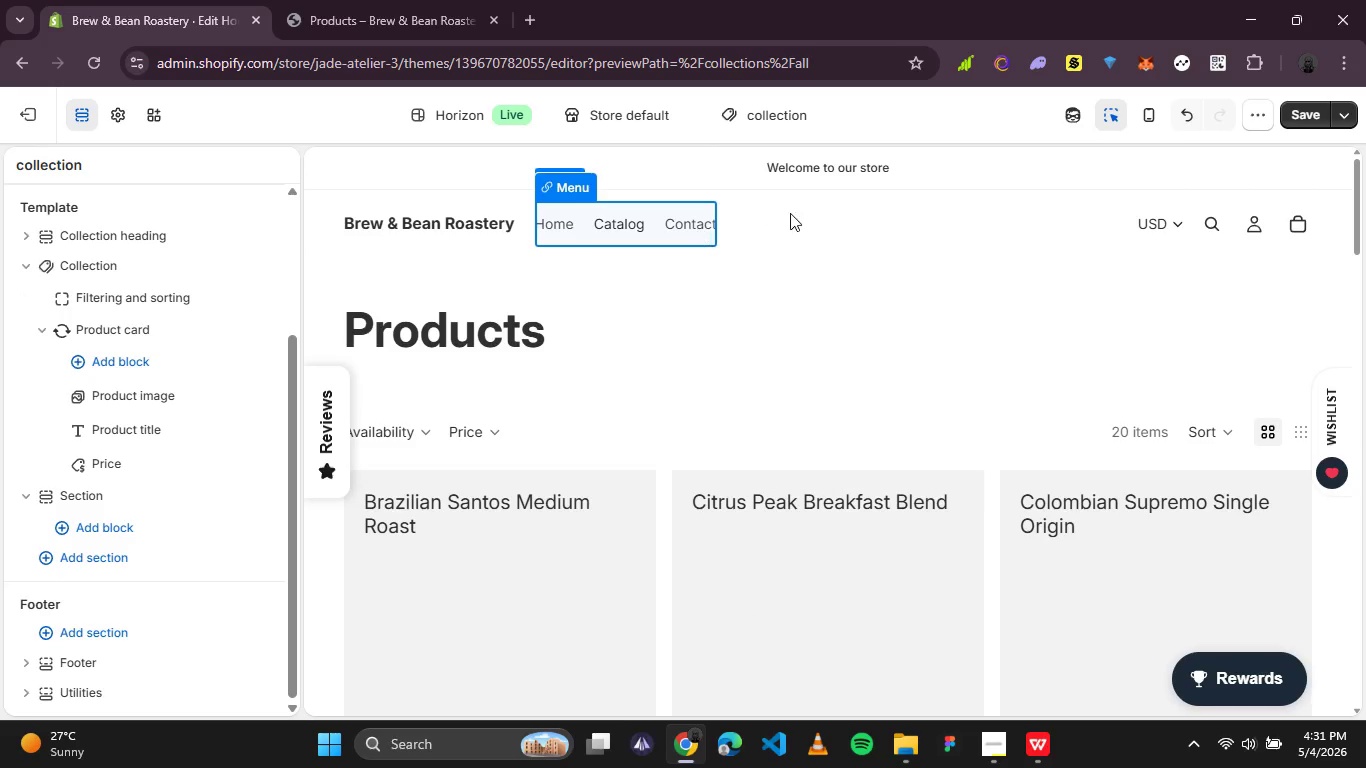 
left_click([768, 108])
 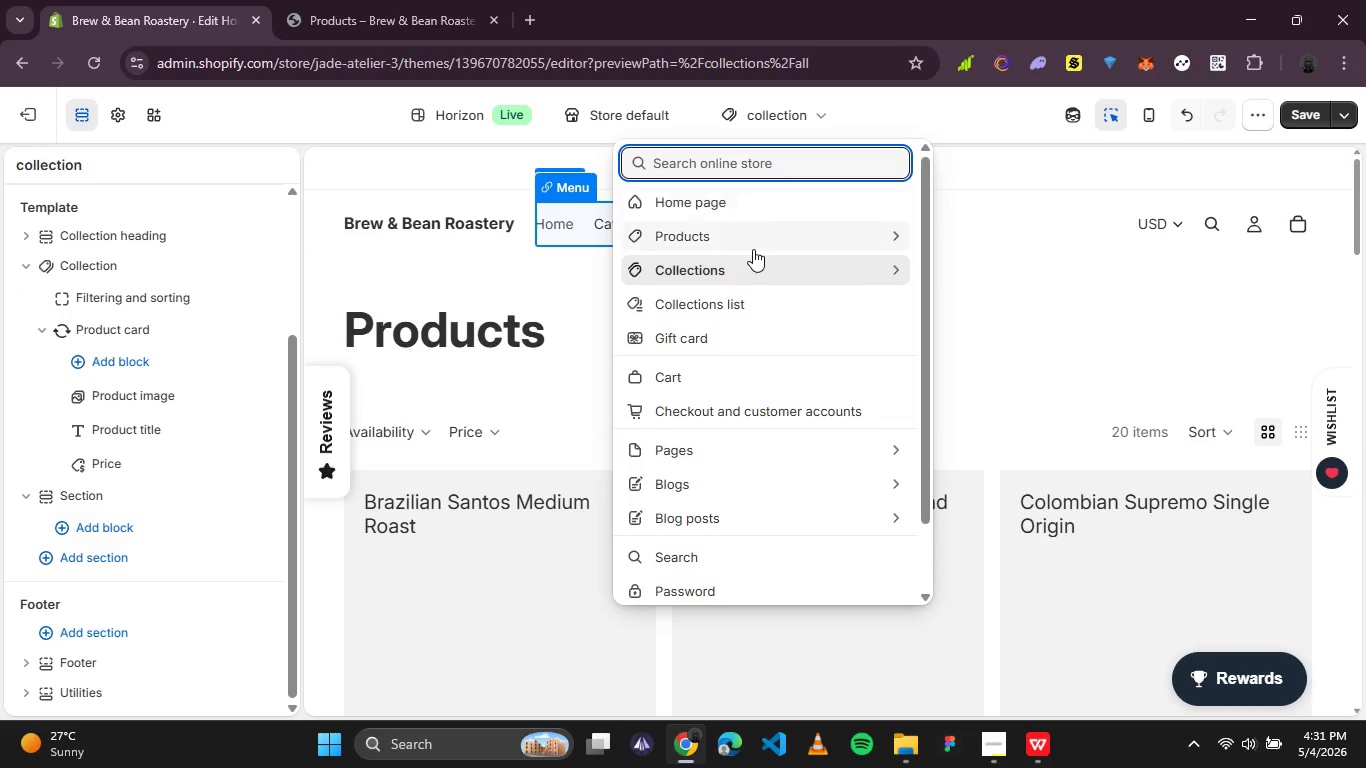 
left_click([759, 234])
 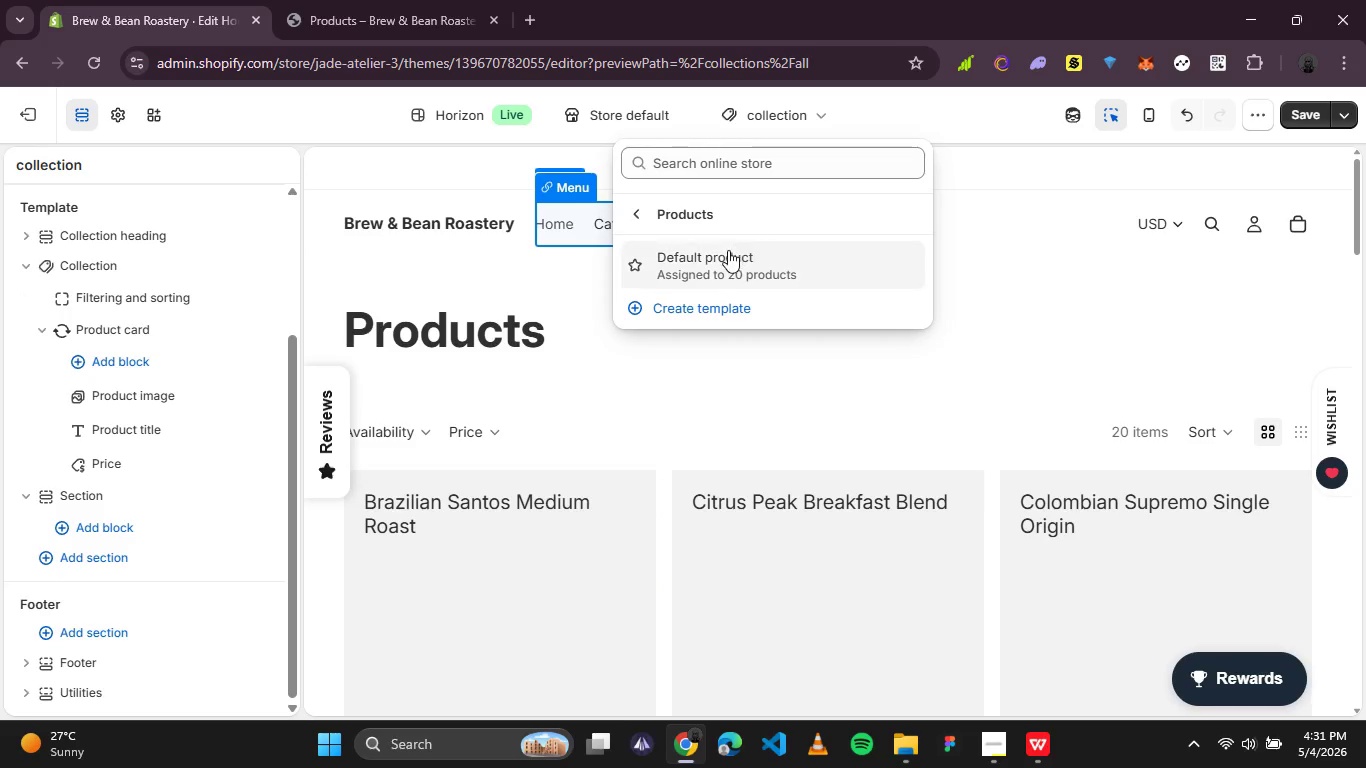 
left_click([728, 250])
 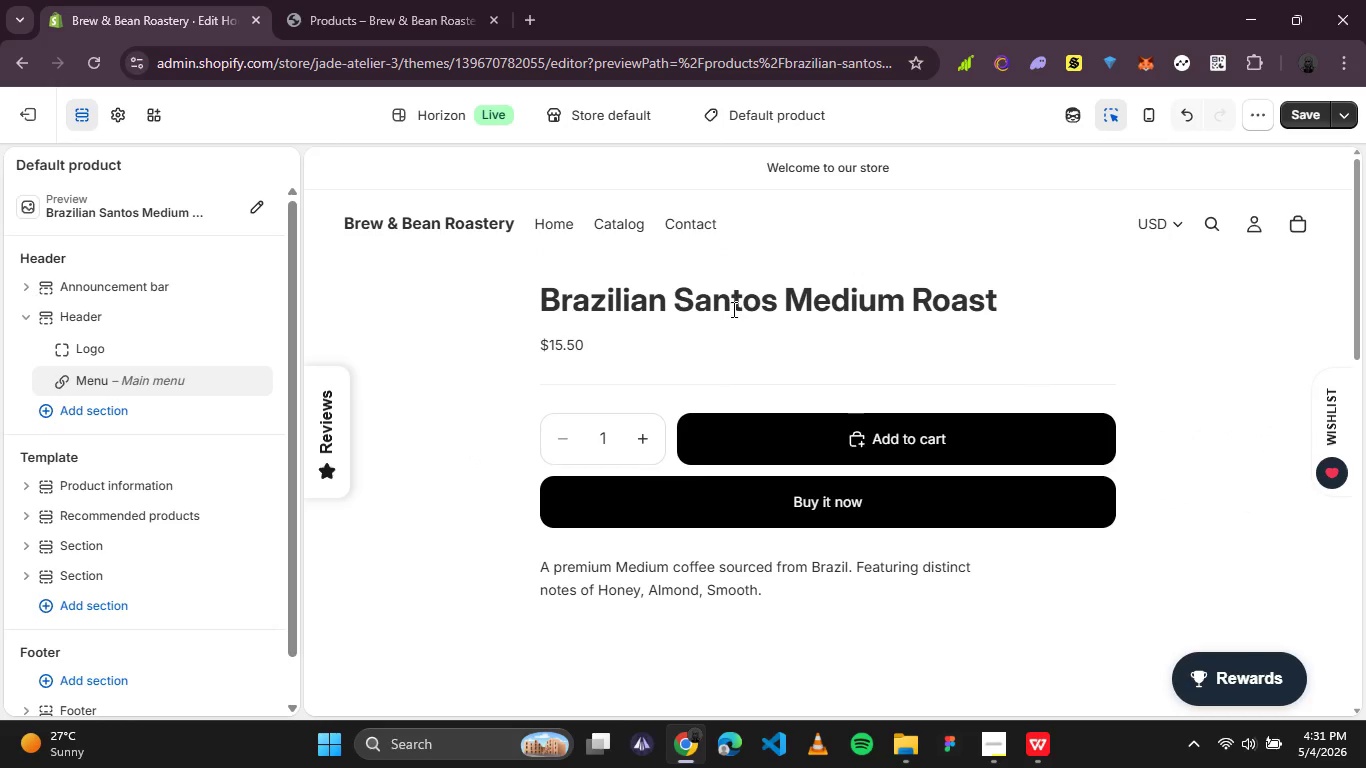 
scroll: coordinate [695, 350], scroll_direction: down, amount: 1.0
 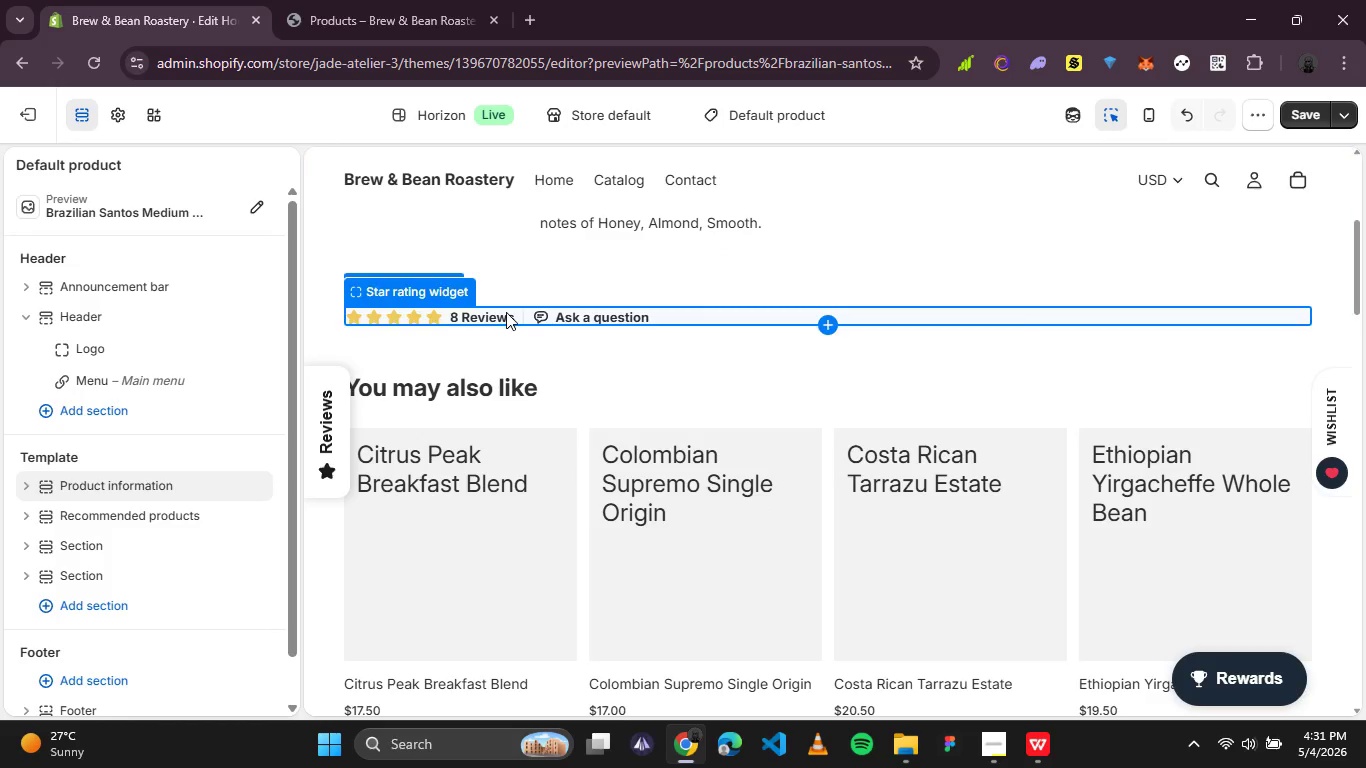 
left_click([506, 312])
 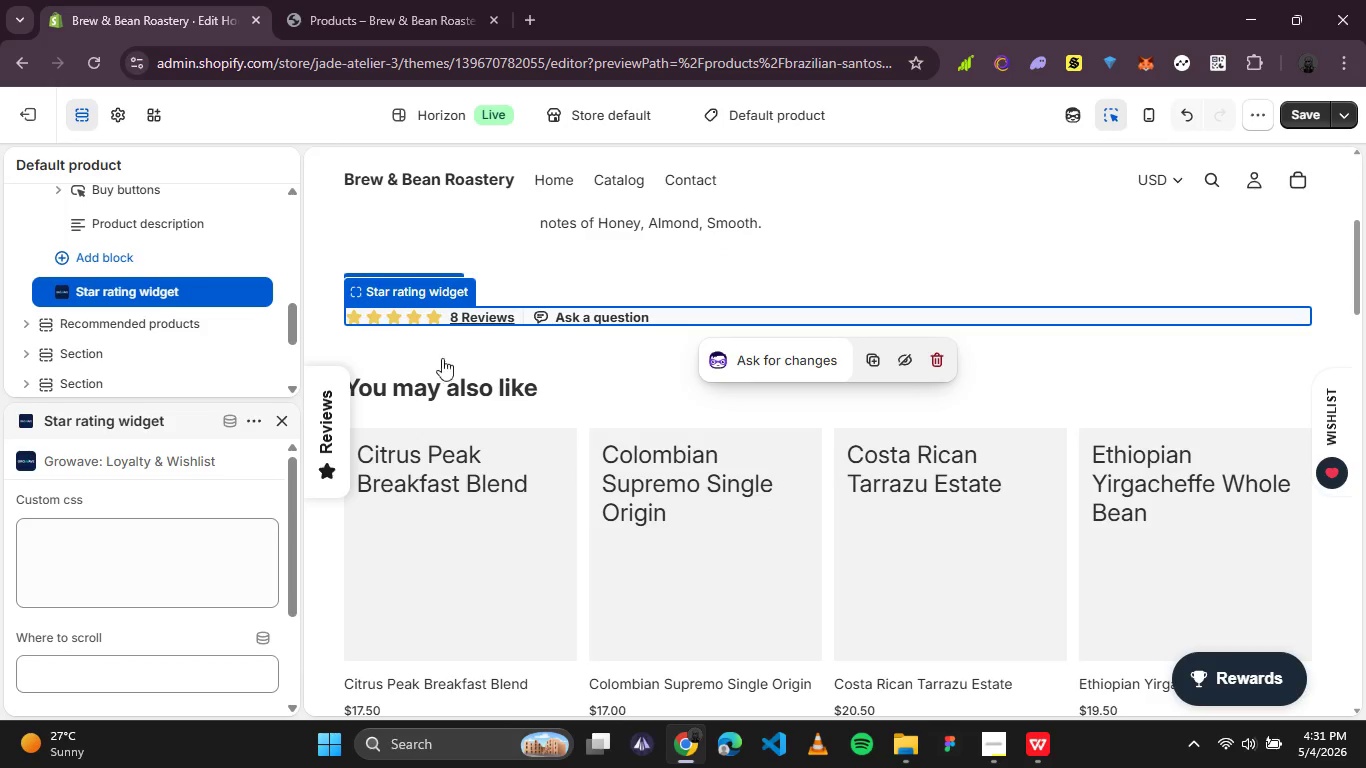 
left_click_drag(start_coordinate=[170, 428], to_coordinate=[42, 429])
 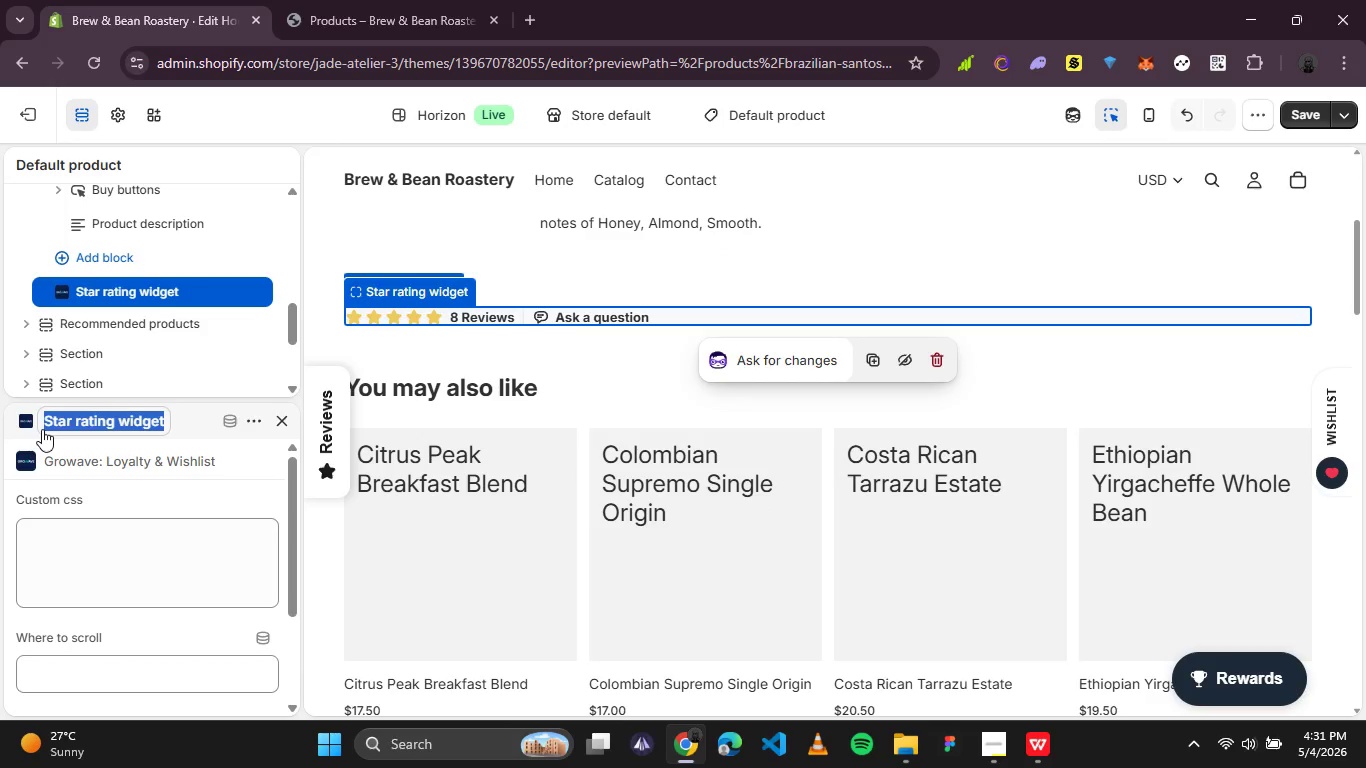 
key(Control+C)
 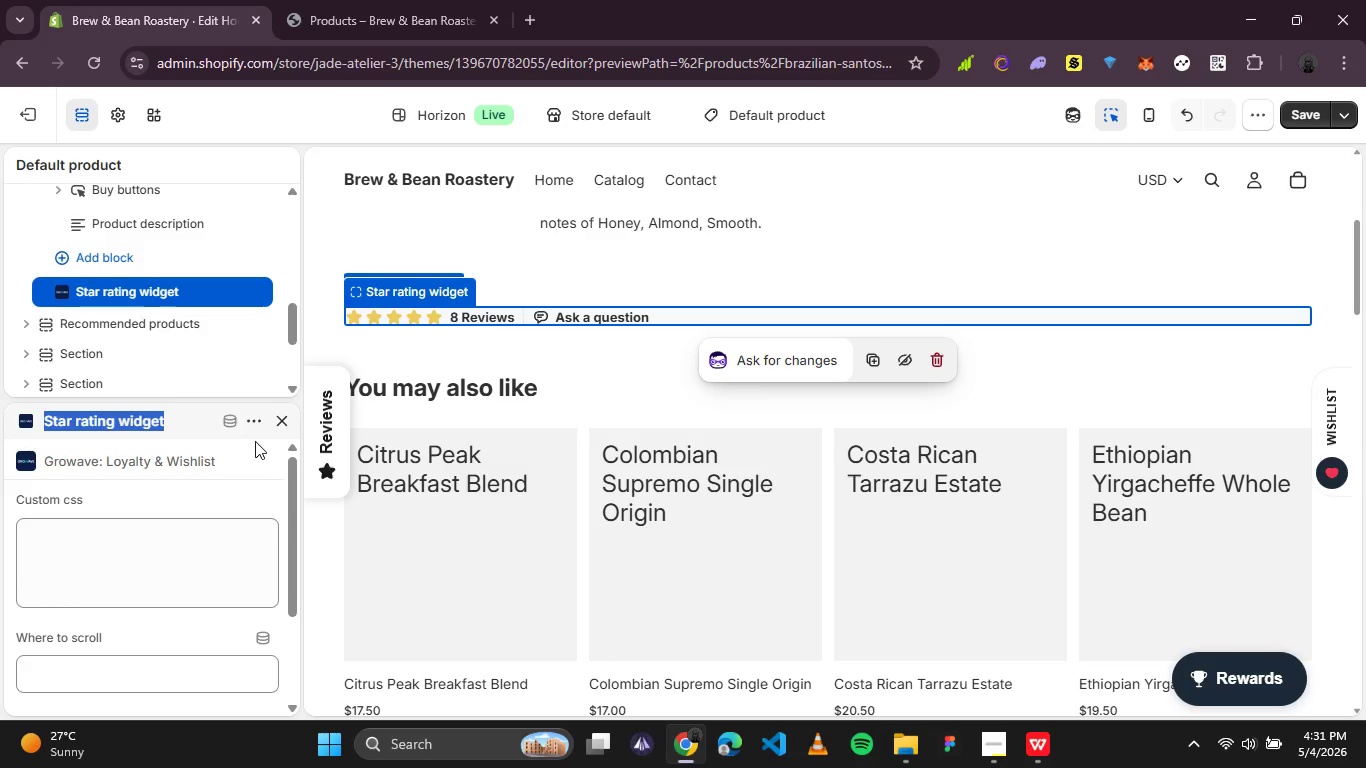 
scroll: coordinate [234, 483], scroll_direction: none, amount: 0.0
 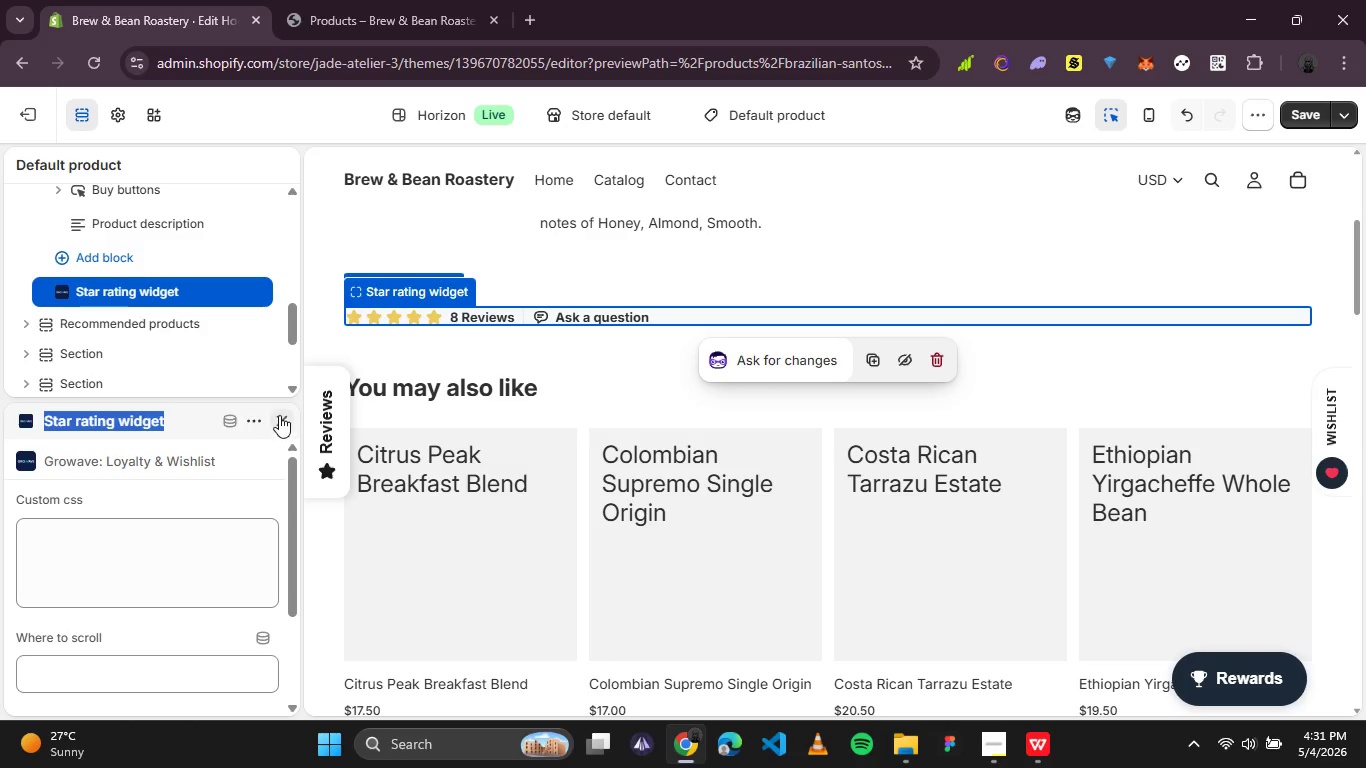 
left_click([282, 412])
 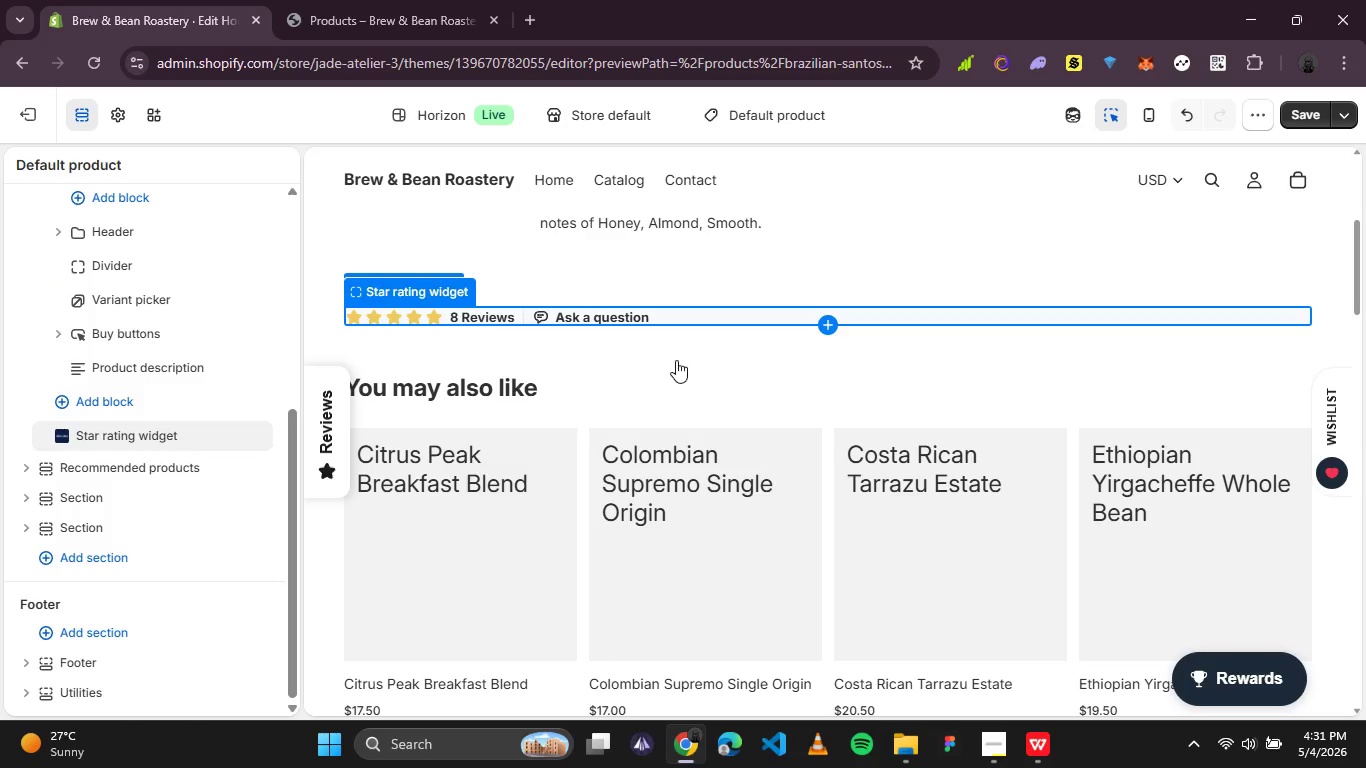 
left_click([687, 358])
 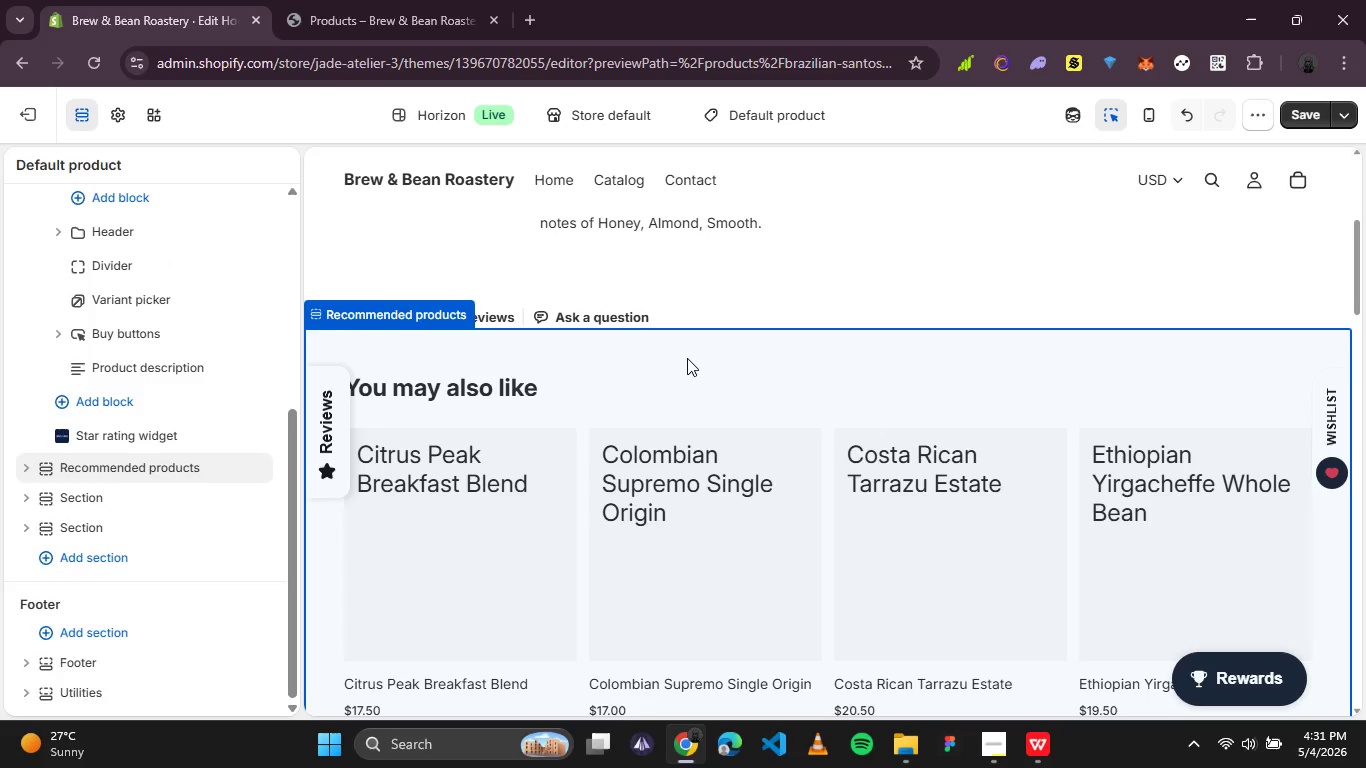 
scroll: coordinate [714, 383], scroll_direction: down, amount: 7.0
 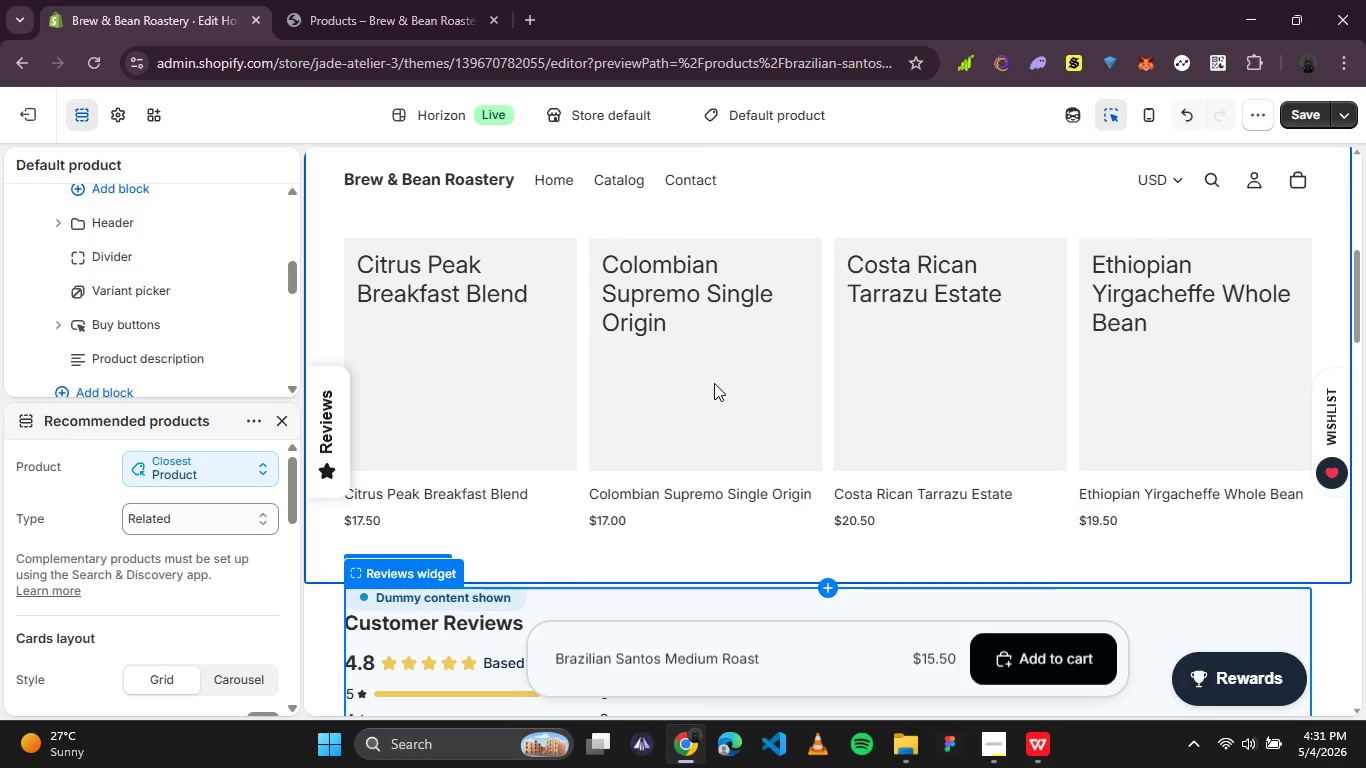 
scroll: coordinate [714, 383], scroll_direction: up, amount: 8.0
 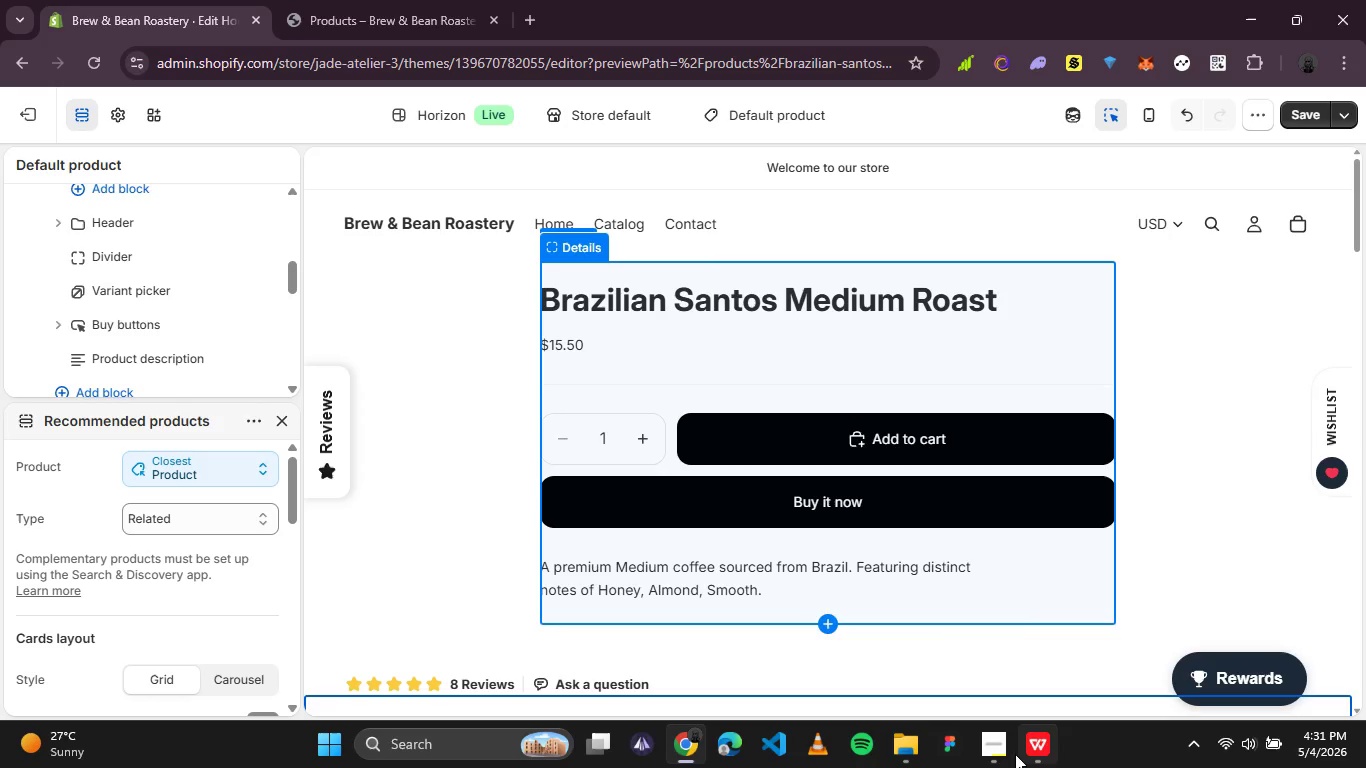 
left_click([1006, 754])